 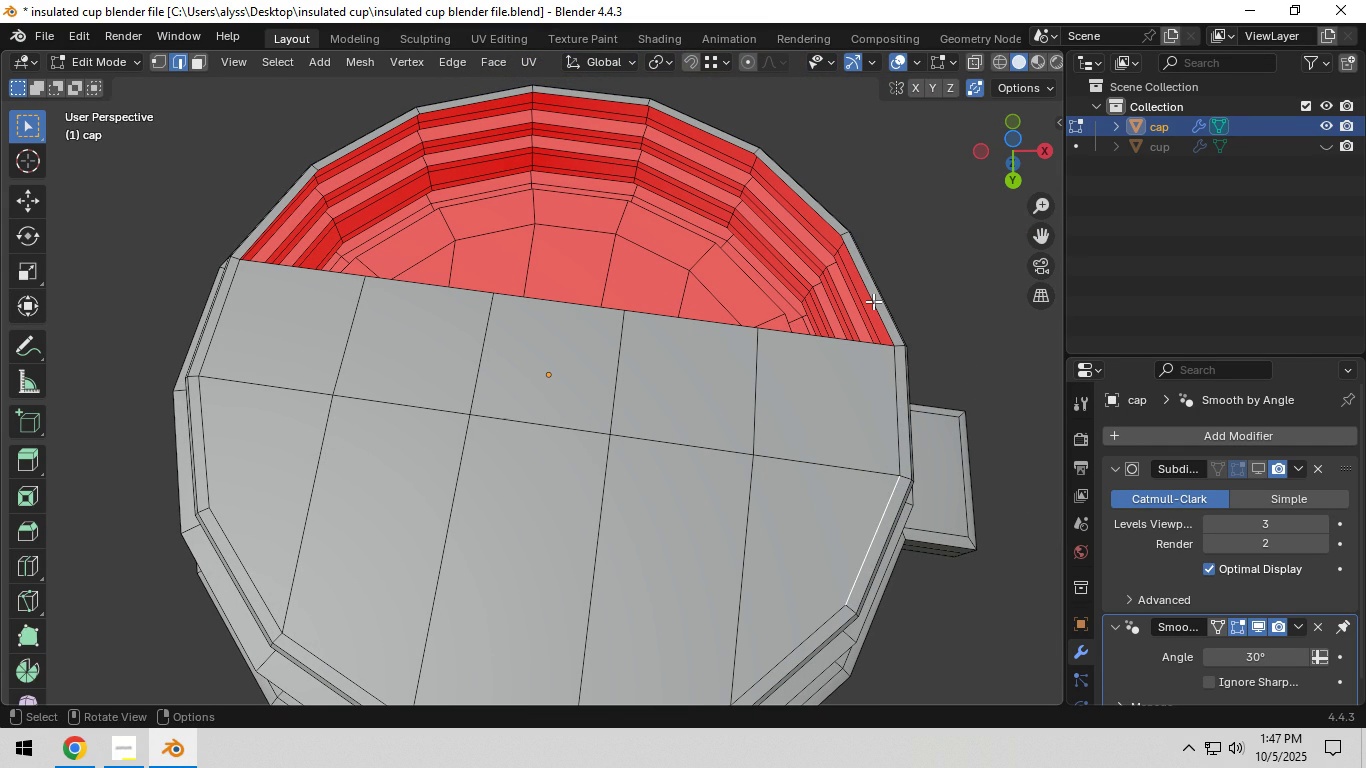 
left_click([873, 300])
 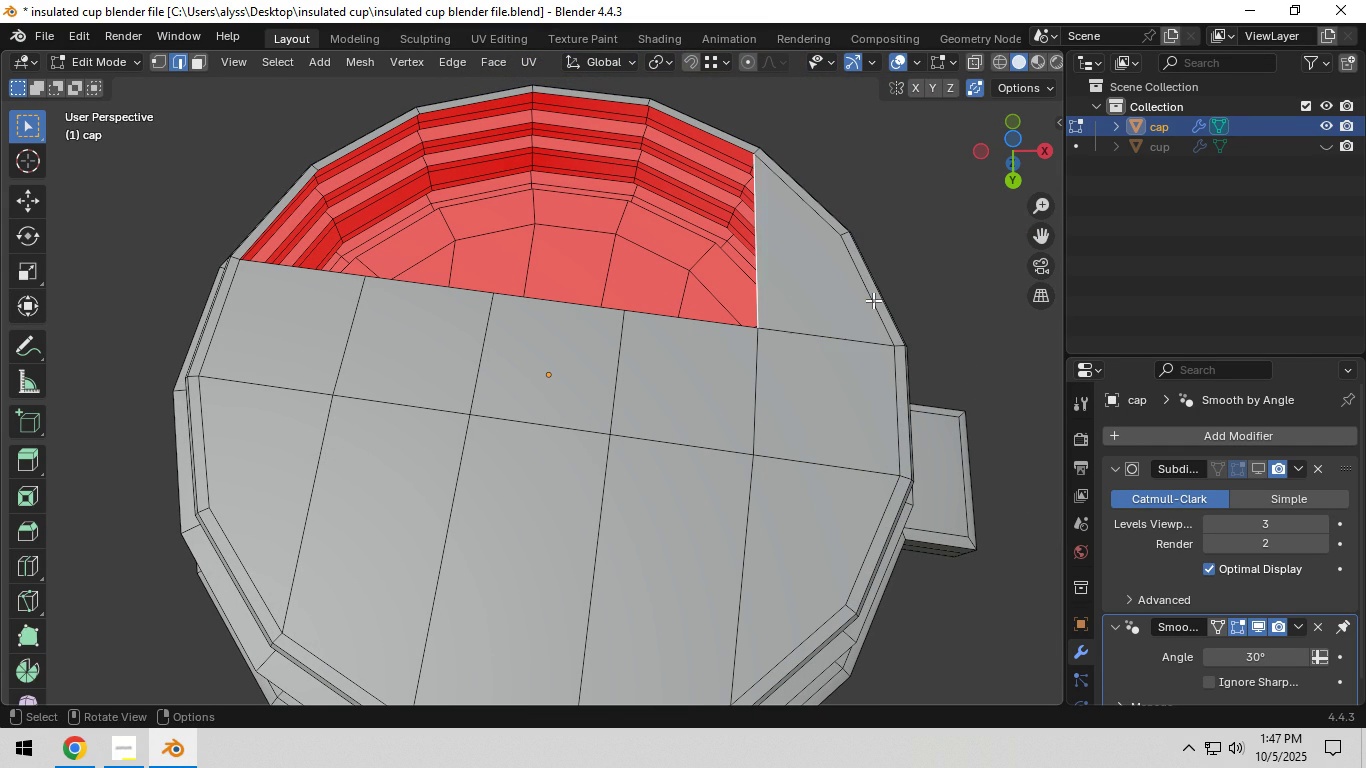 
type(fffff)
 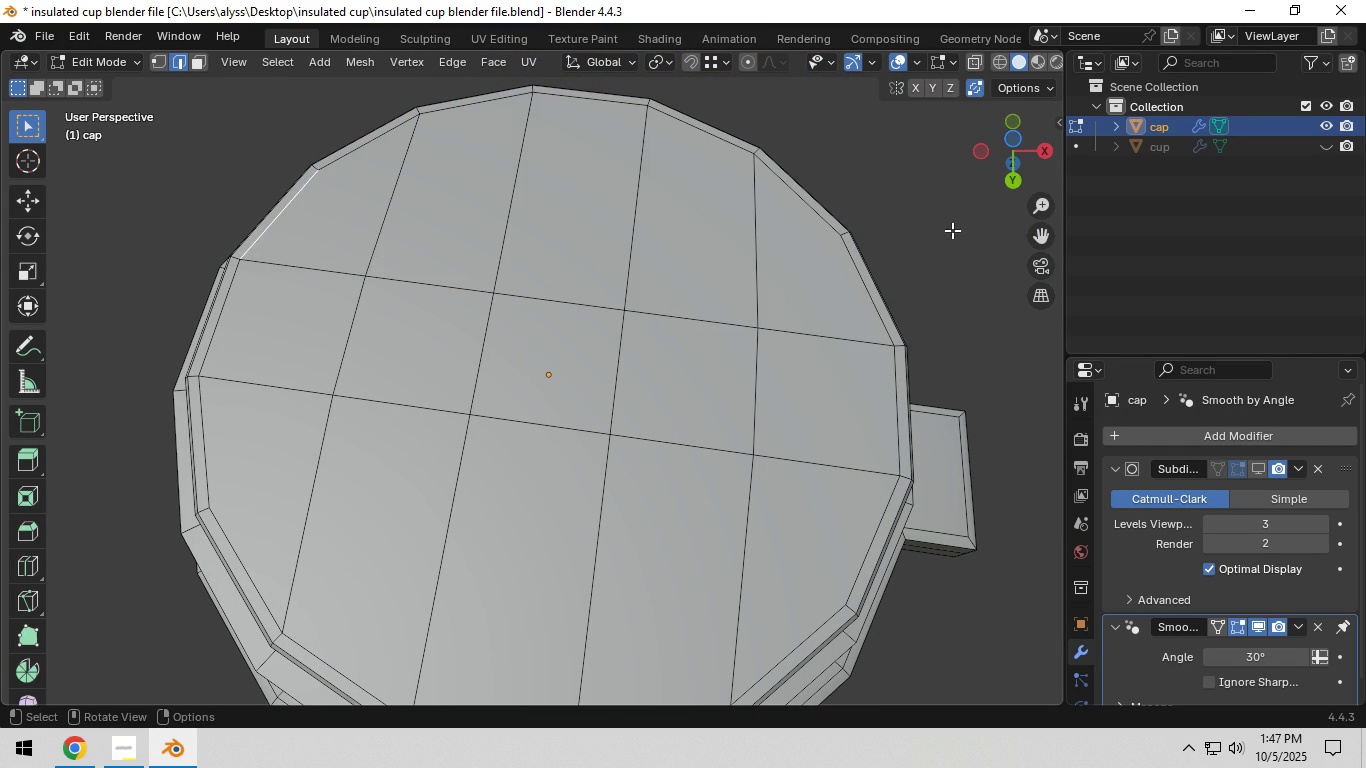 
left_click([952, 230])
 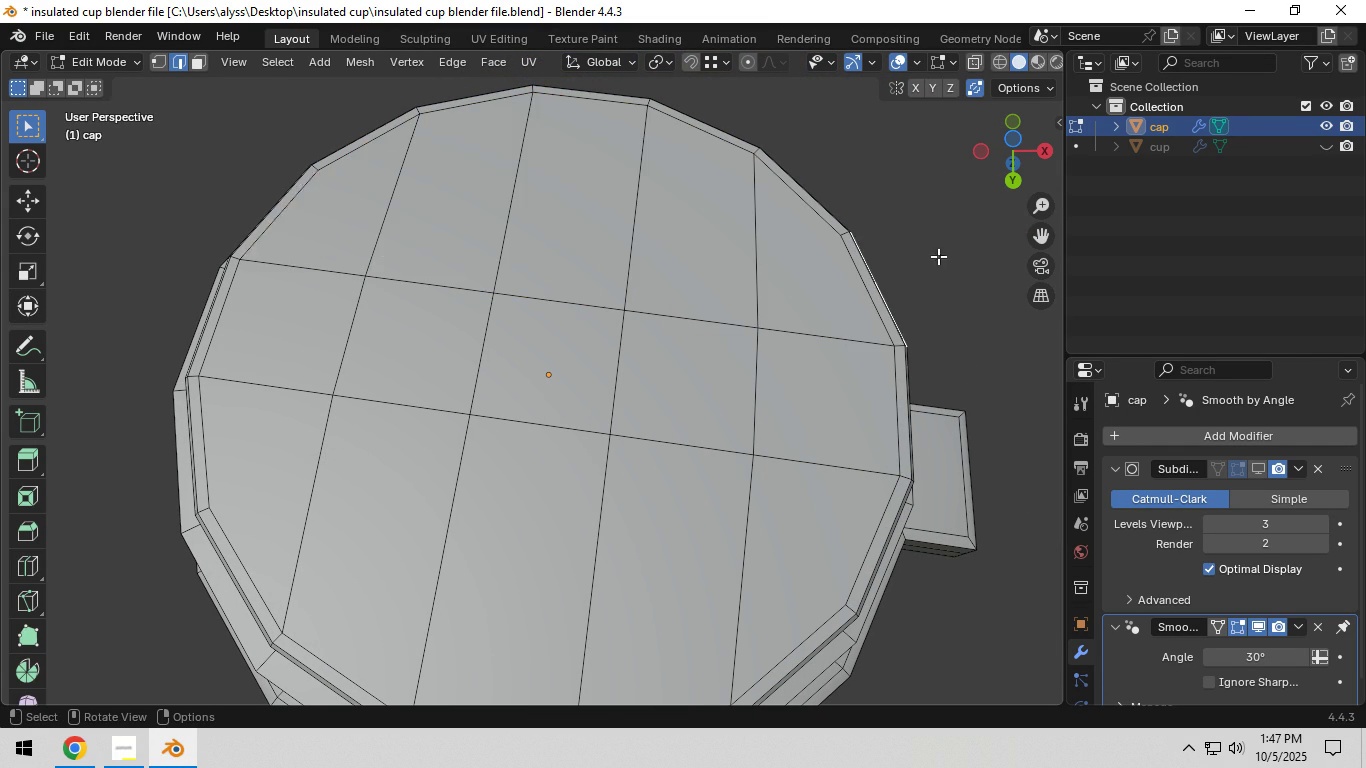 
scroll: coordinate [933, 261], scroll_direction: down, amount: 3.0
 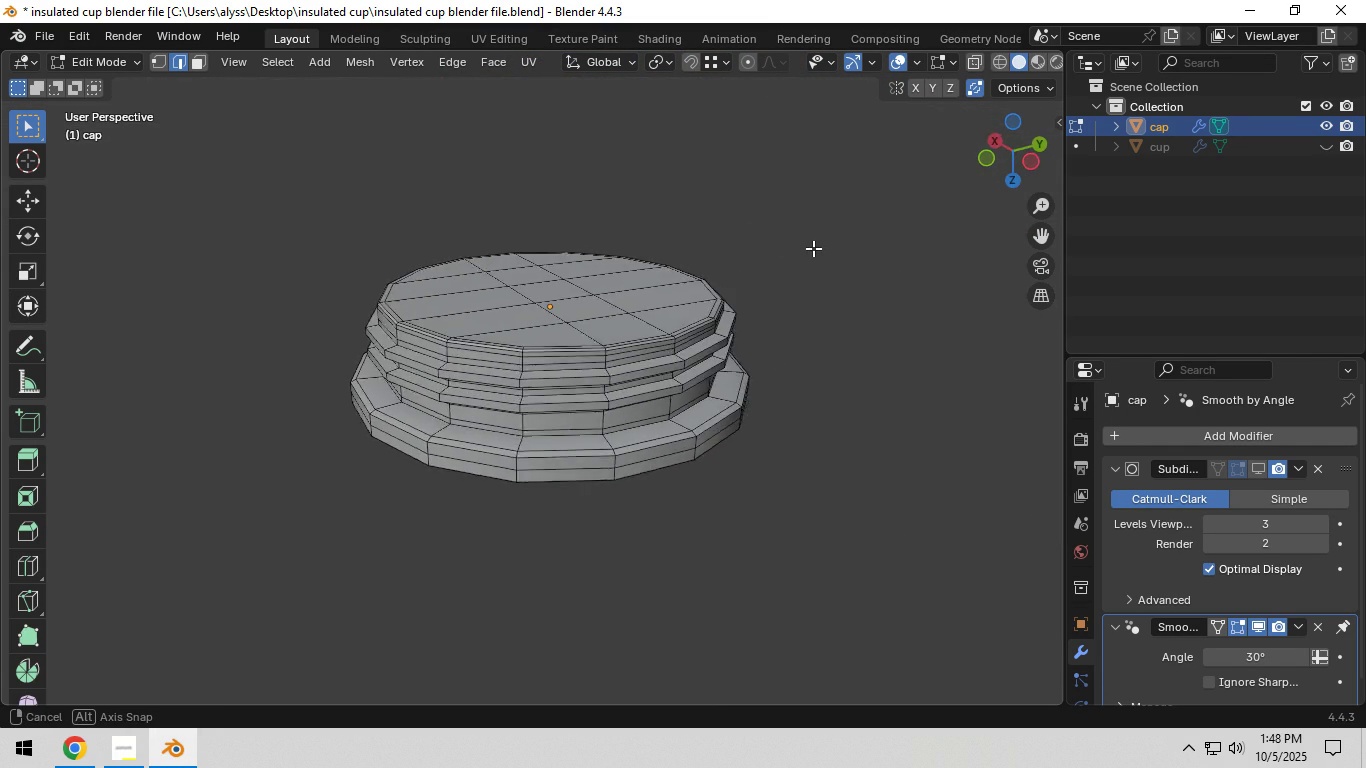 
wait(5.59)
 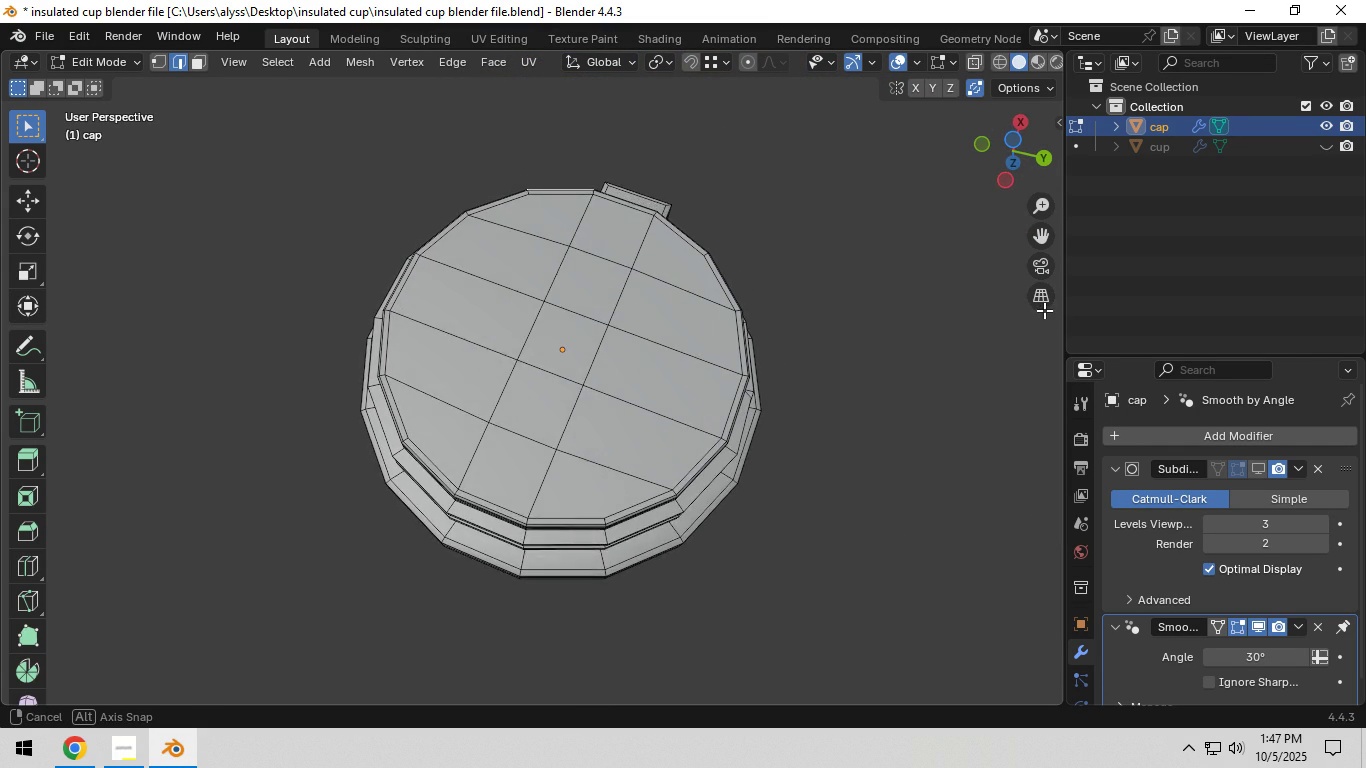 
scroll: coordinate [682, 373], scroll_direction: up, amount: 1.0